 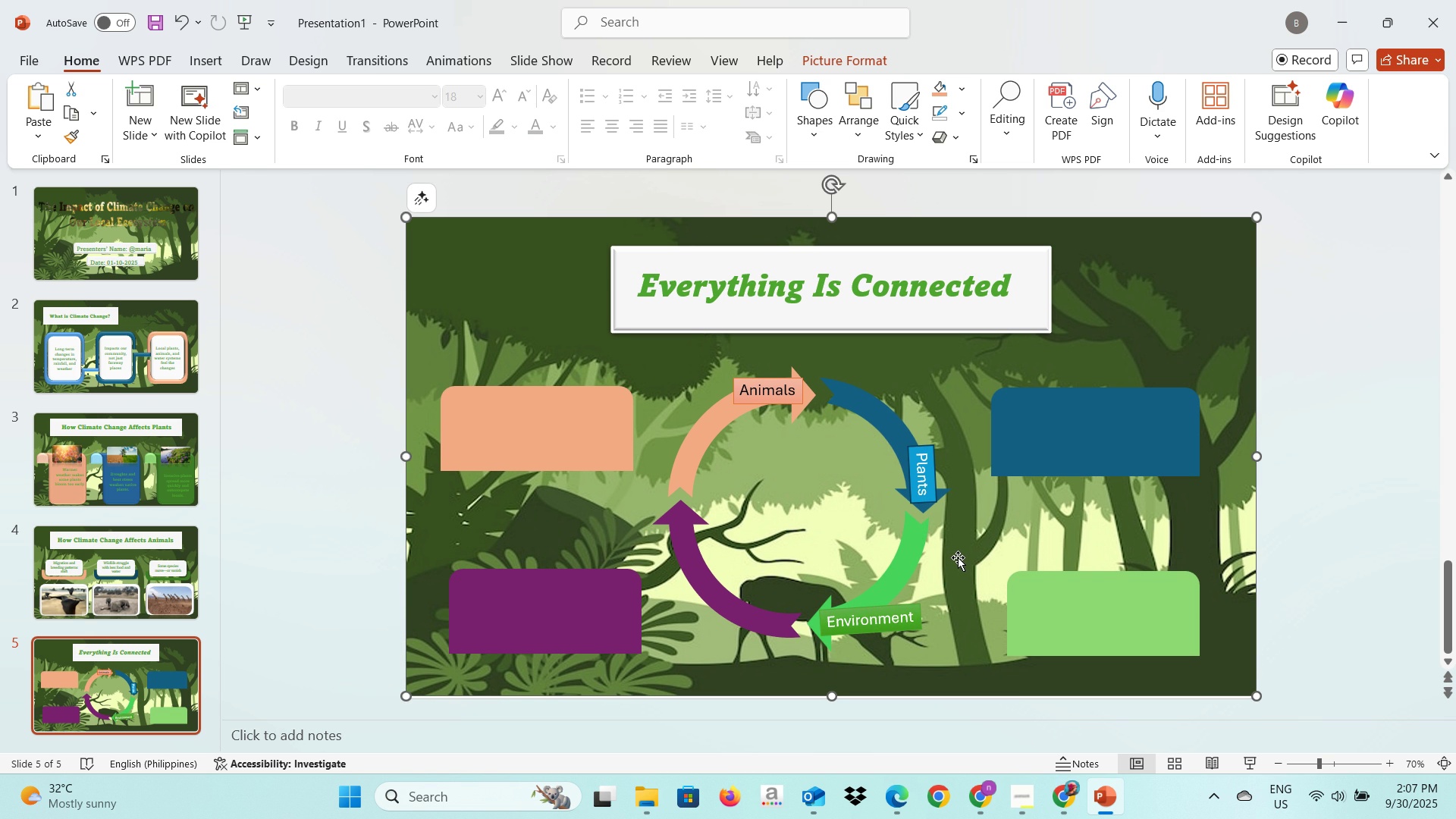 
left_click([219, 62])
 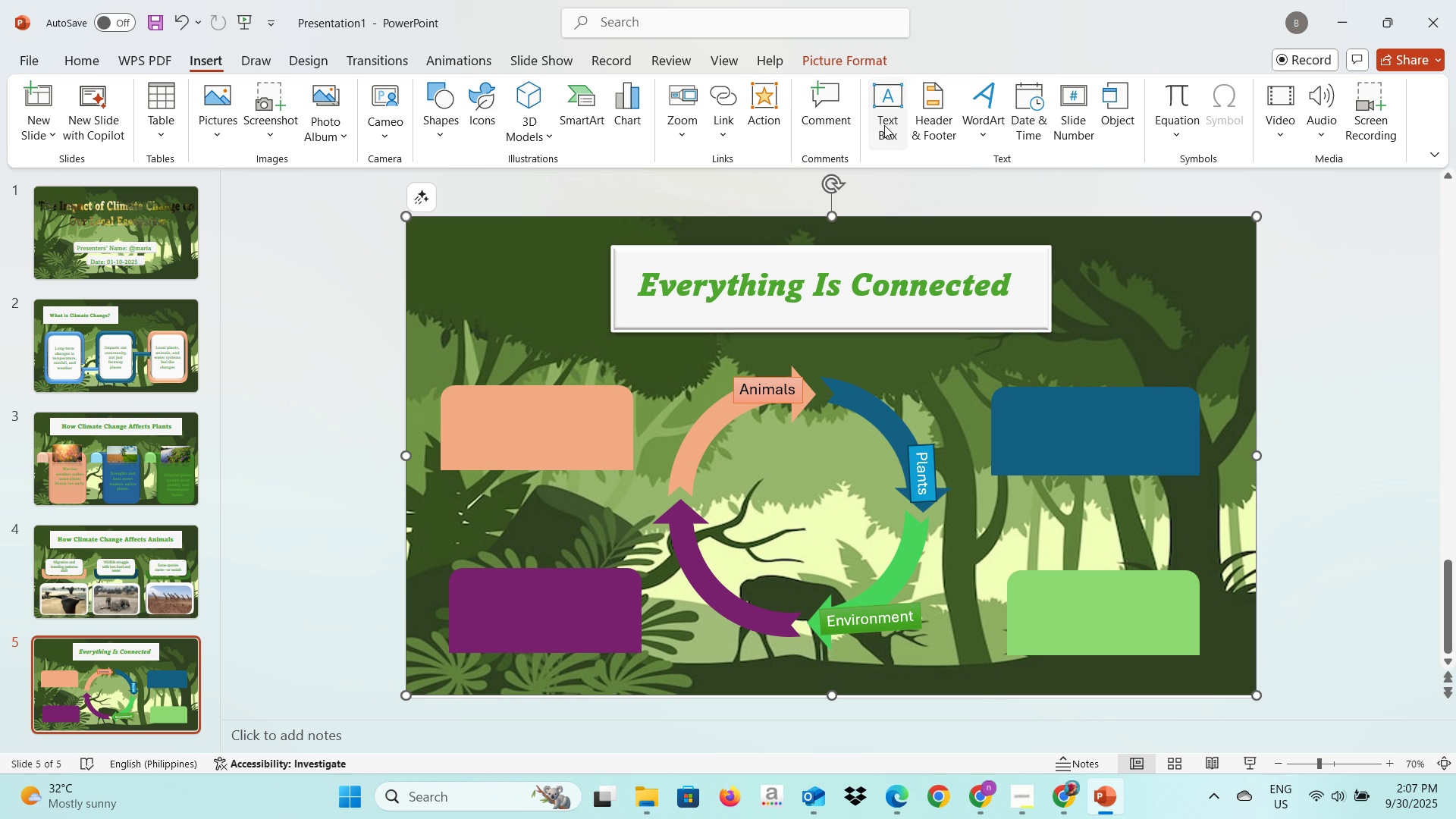 
left_click([884, 125])
 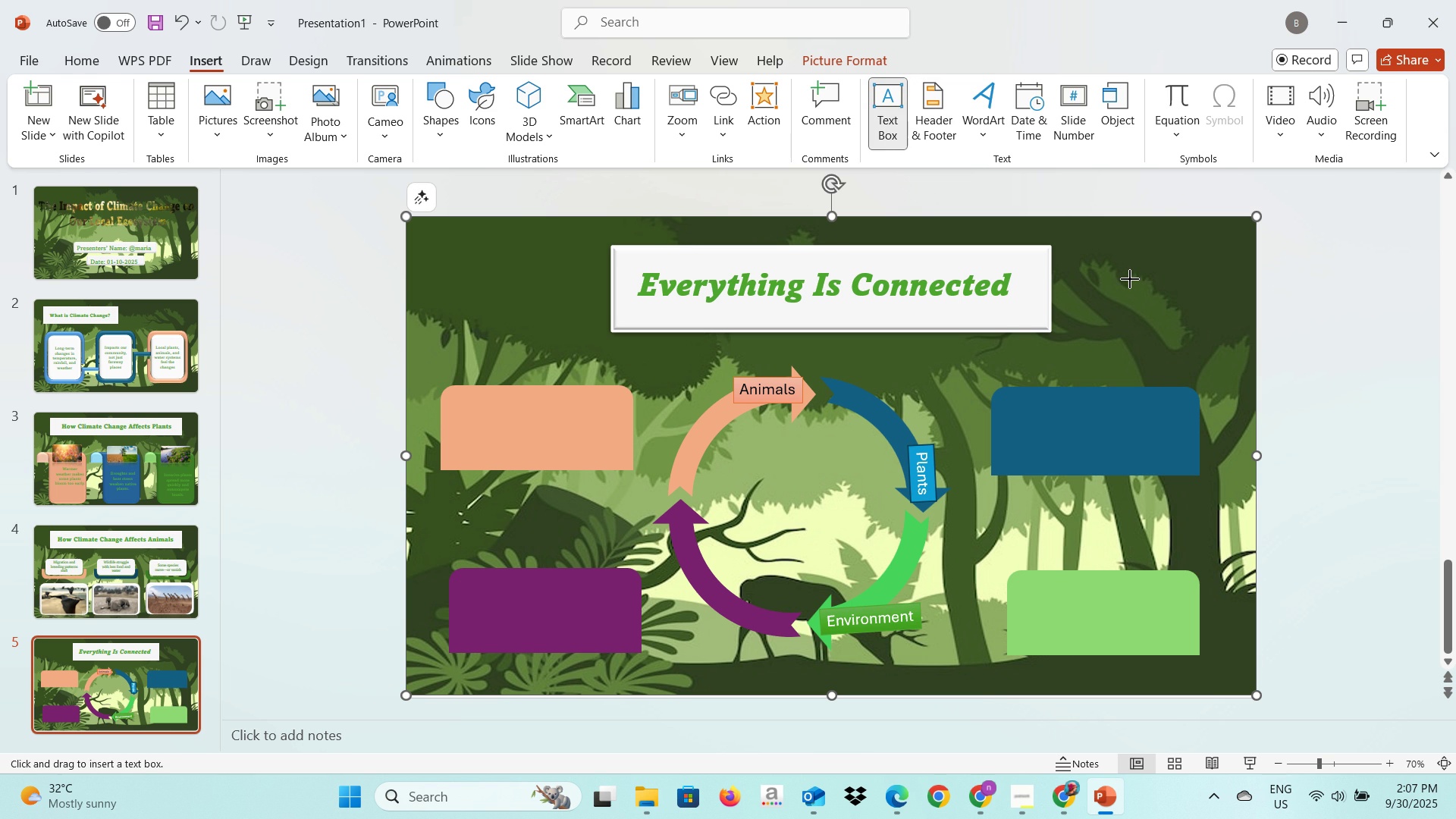 
left_click([1130, 279])
 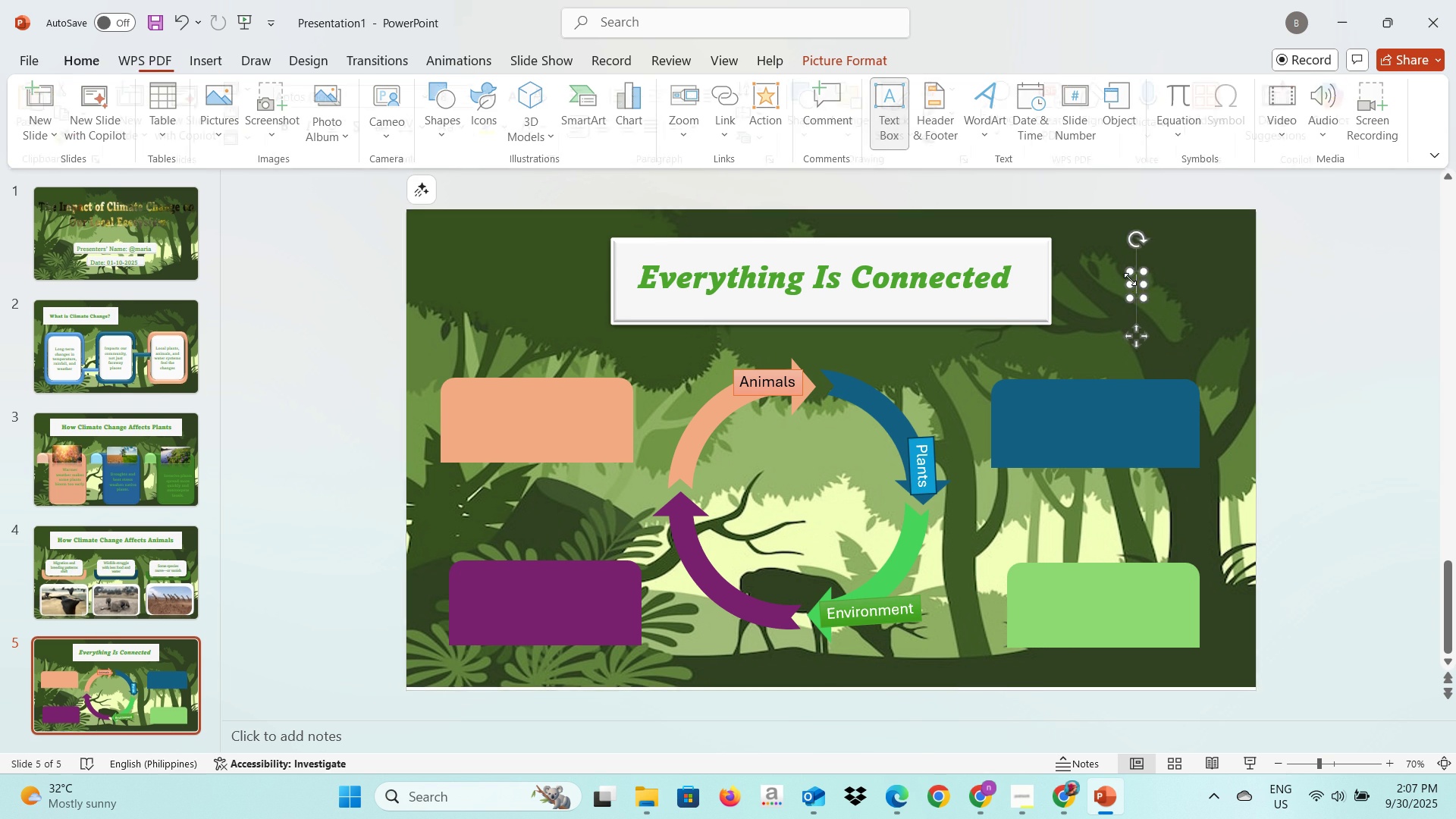 
key(Alt+AltLeft)
 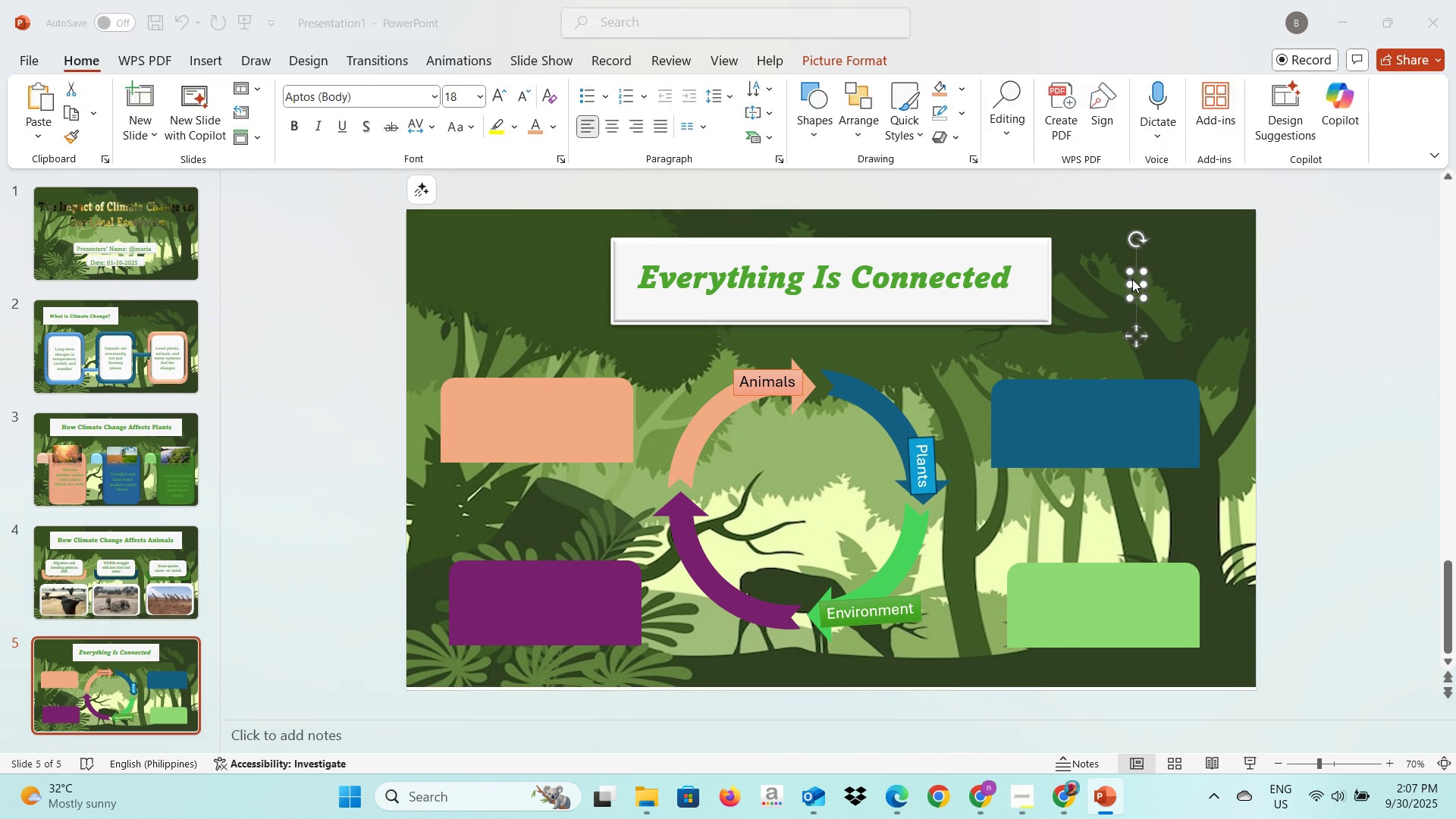 
key(Alt+Tab)